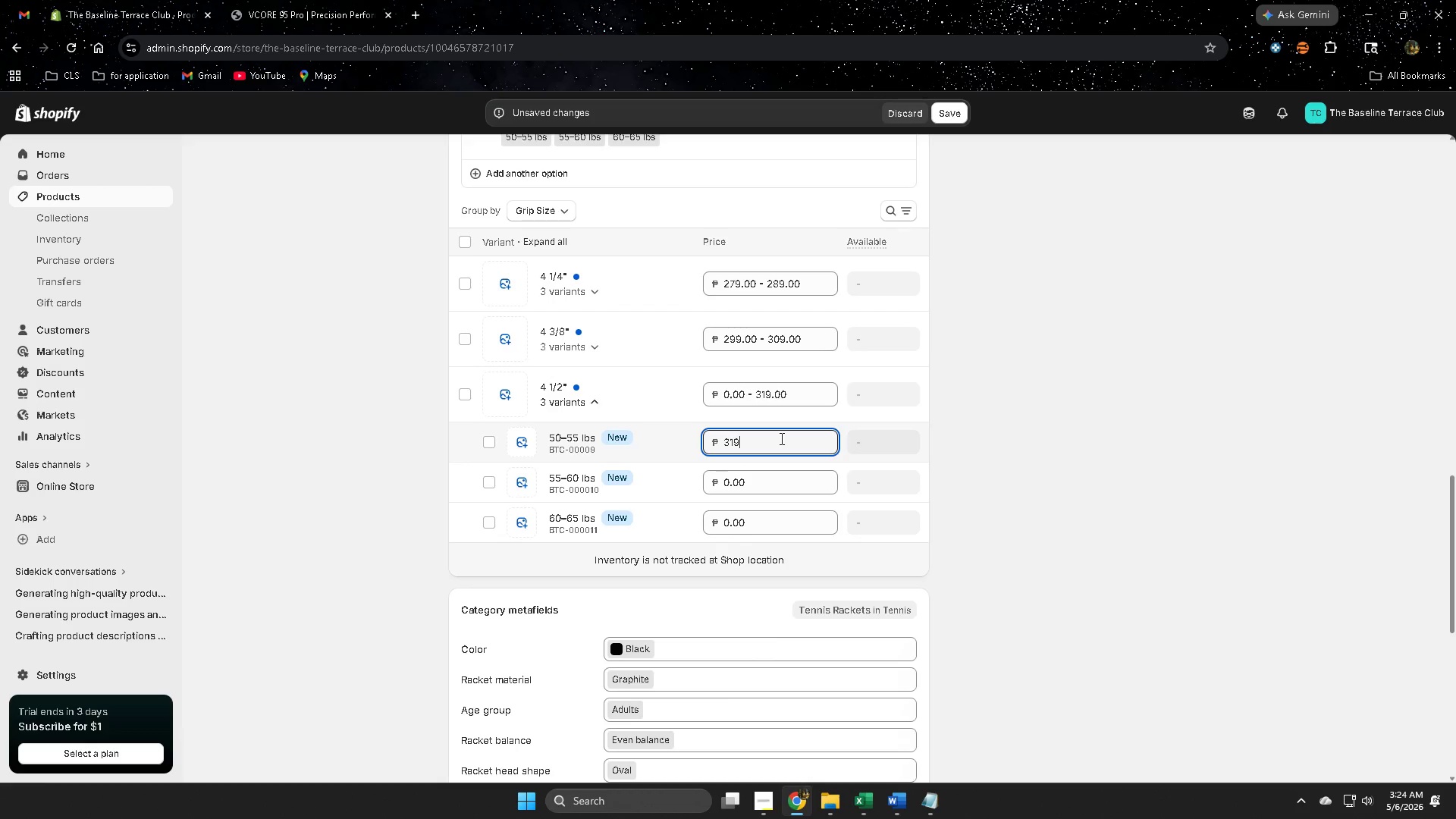 
wait(7.42)
 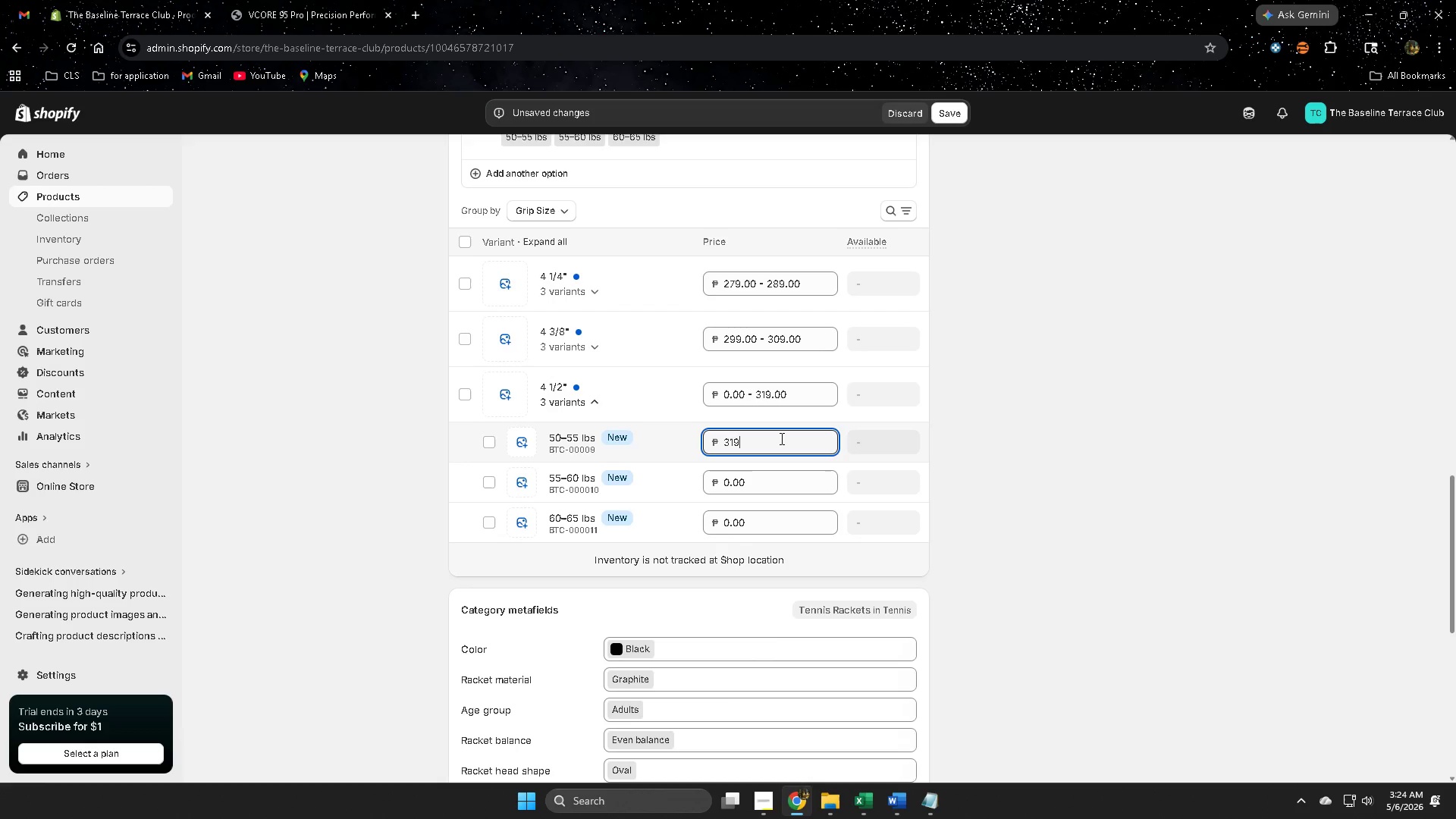 
double_click([778, 484])
 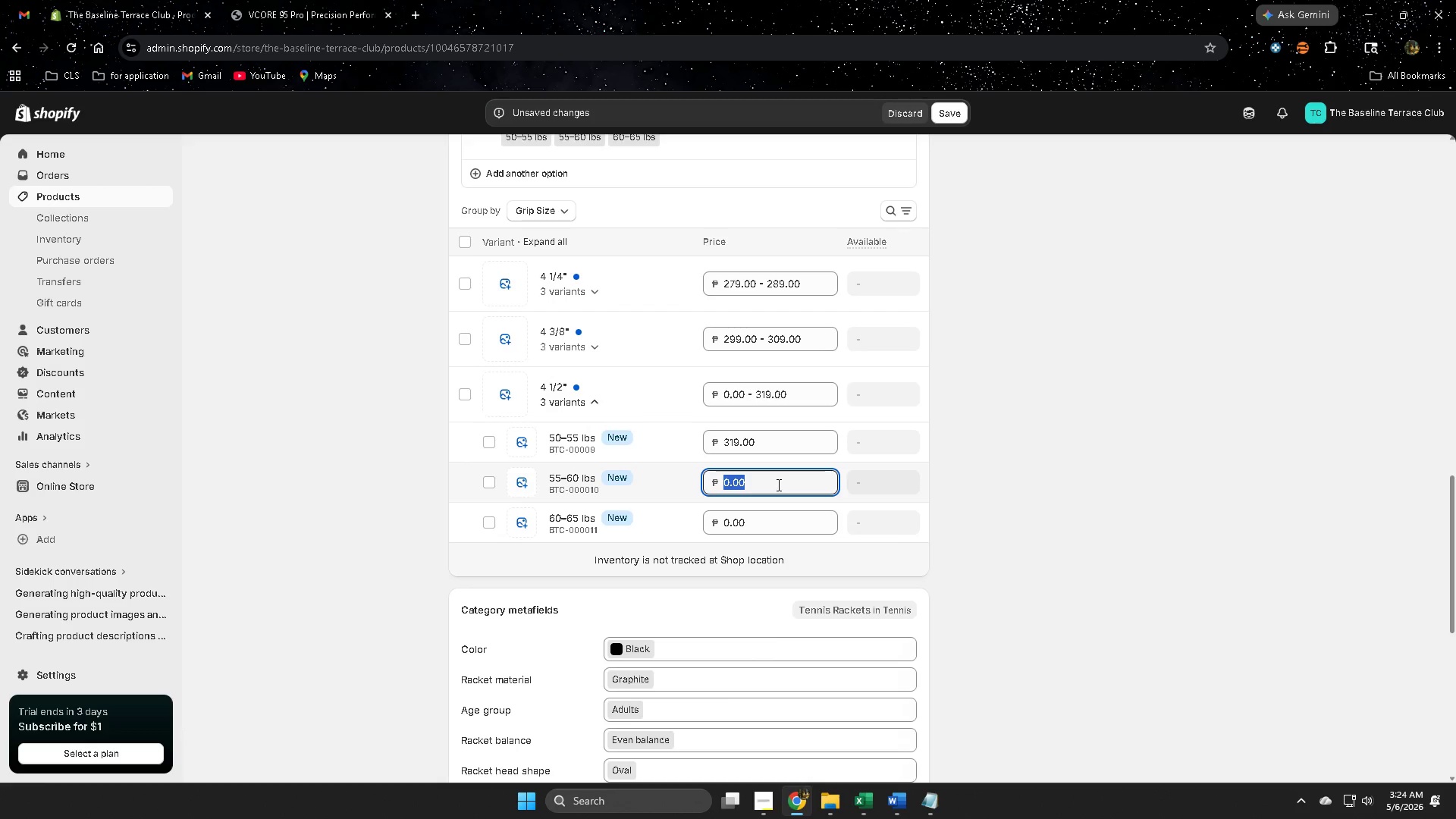 
key(Numpad3)
 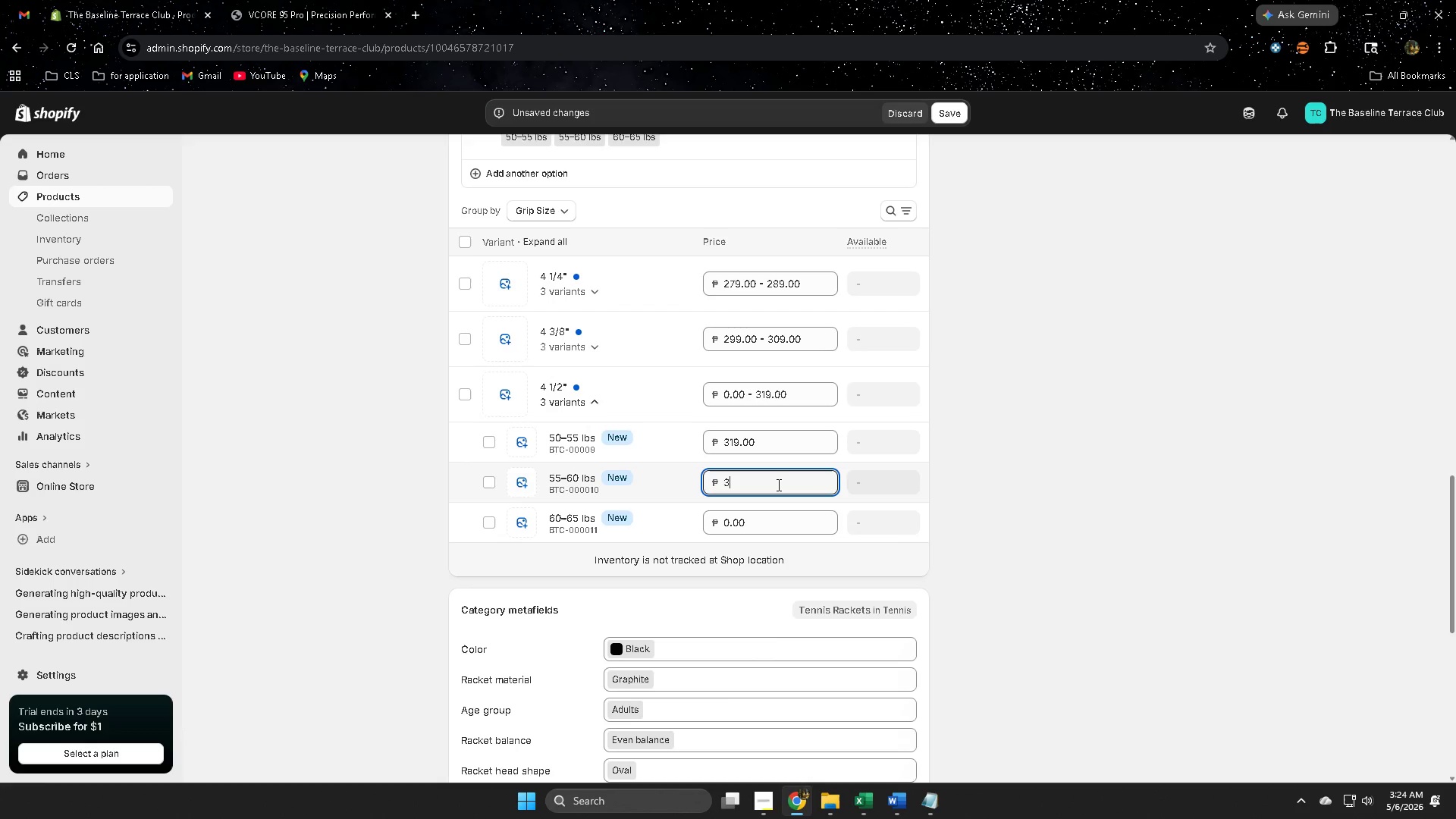 
key(Numpad2)
 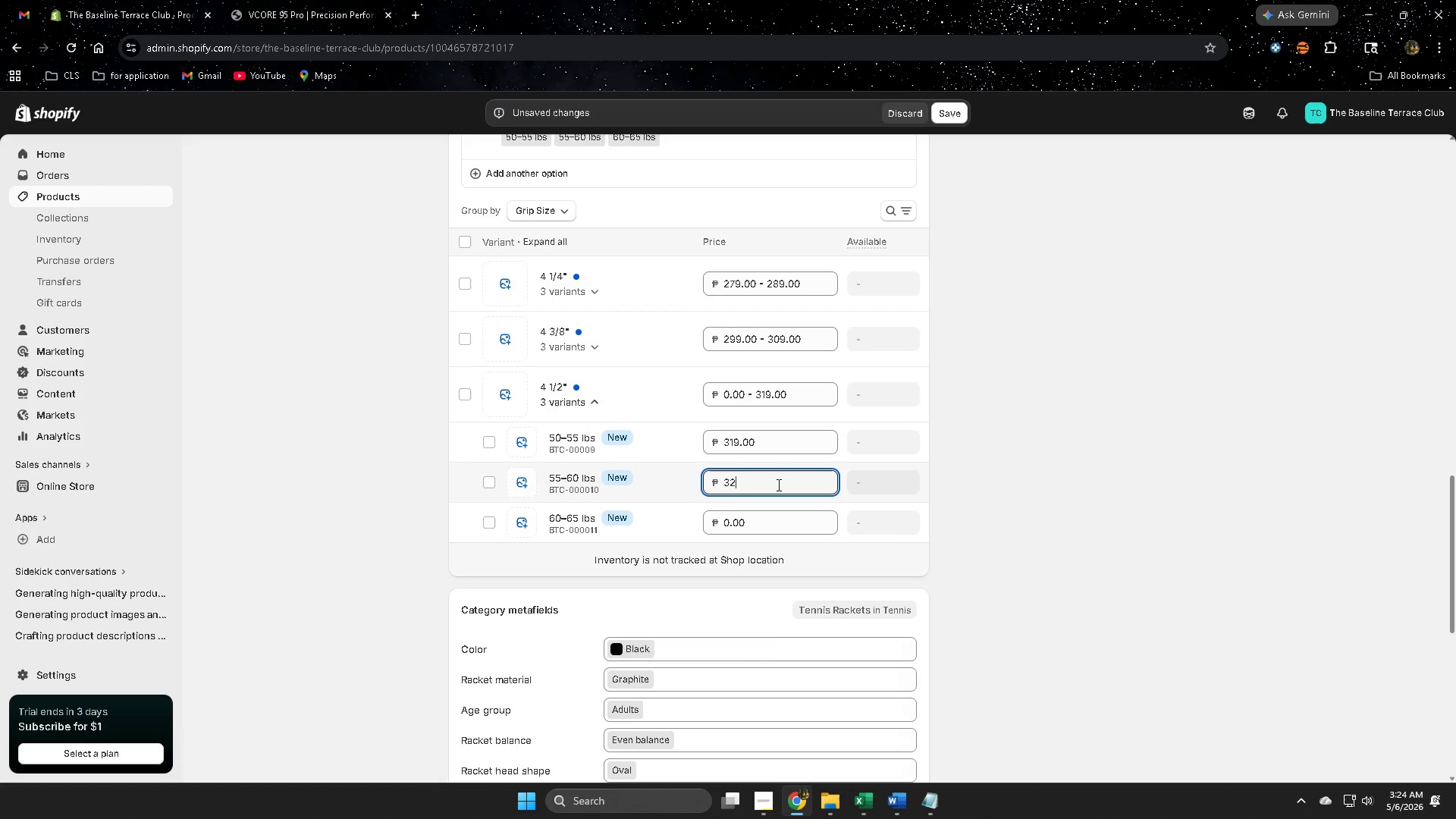 
key(Numpad4)
 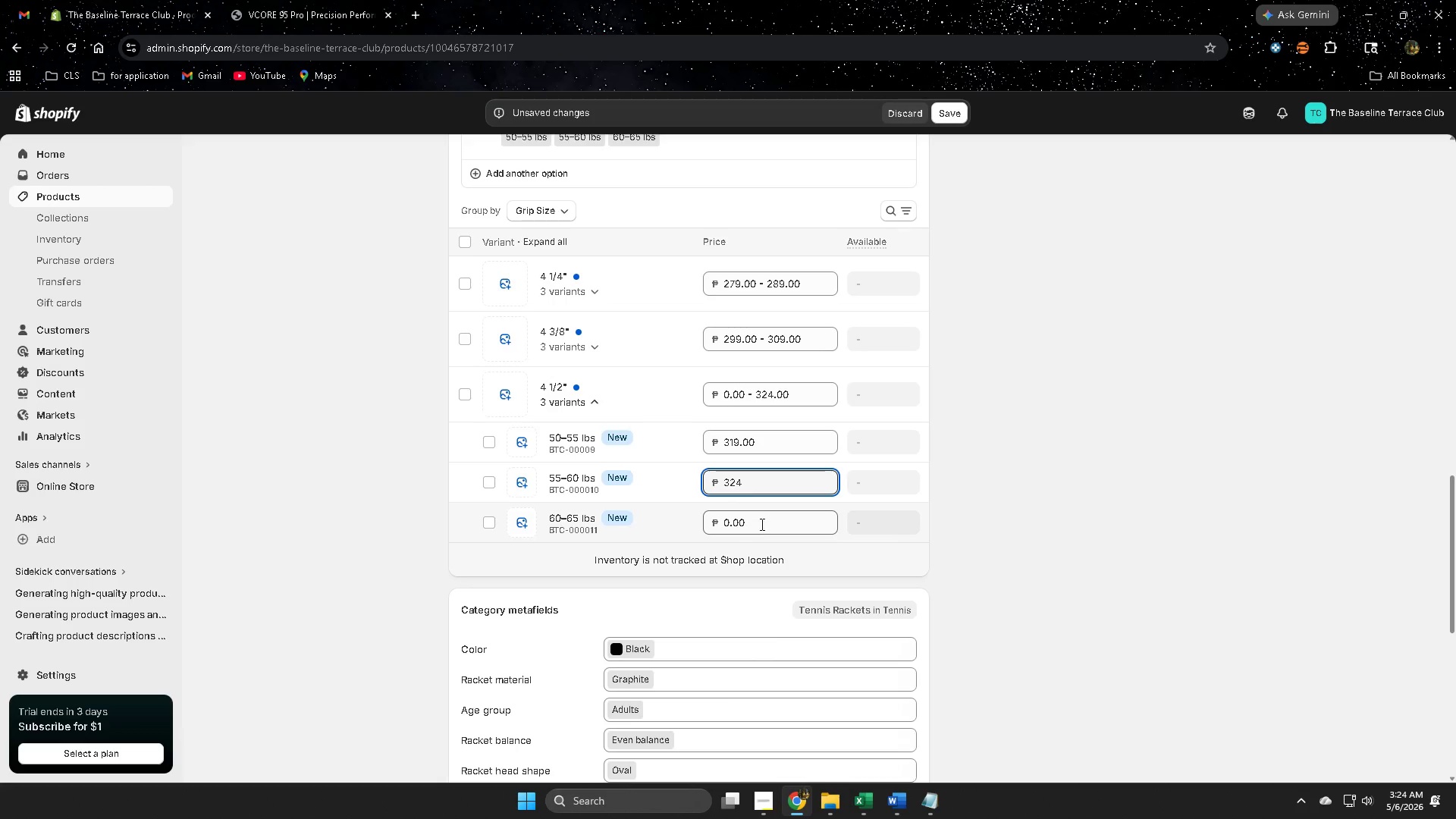 
double_click([761, 524])
 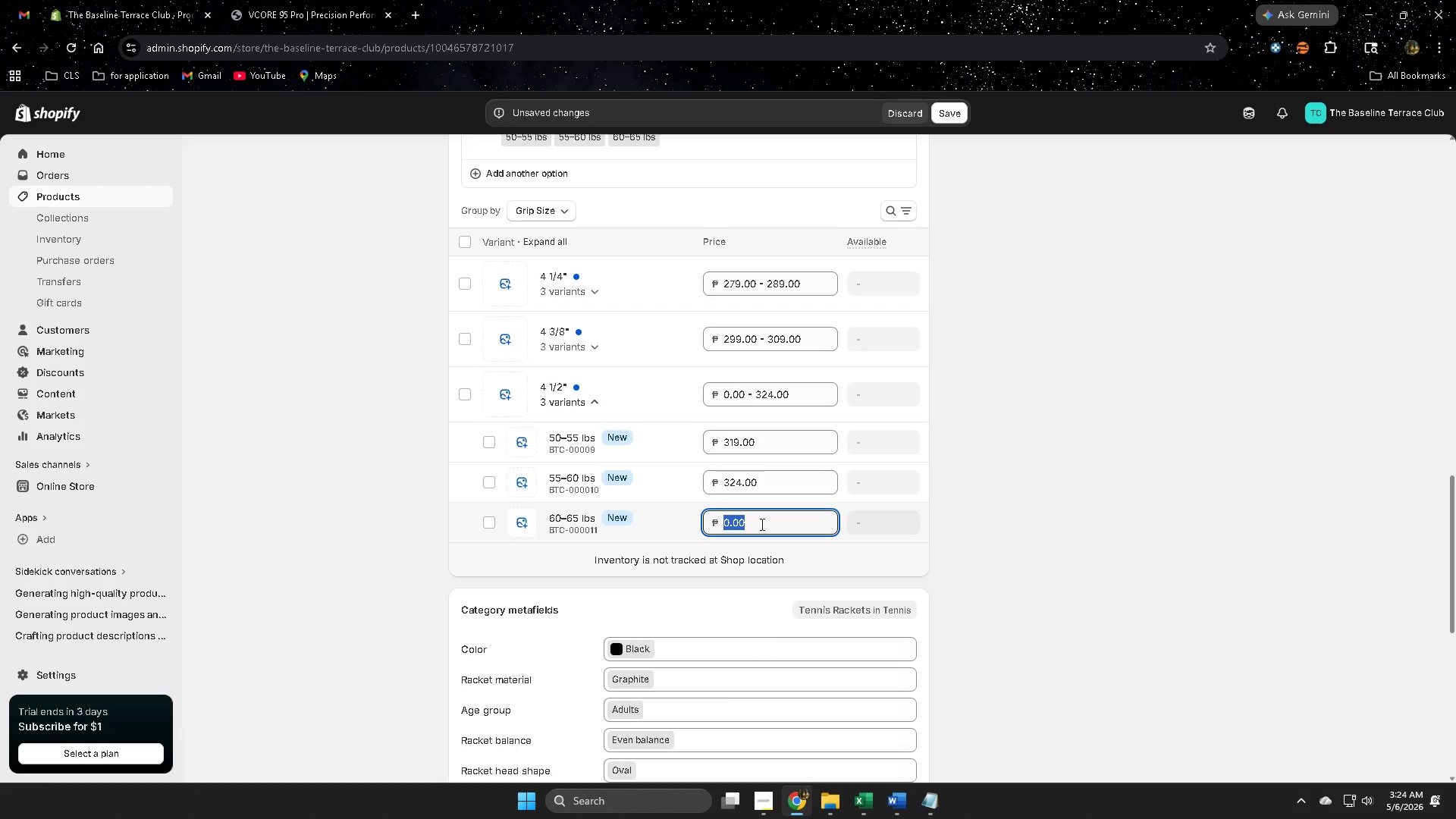 
wait(5.19)
 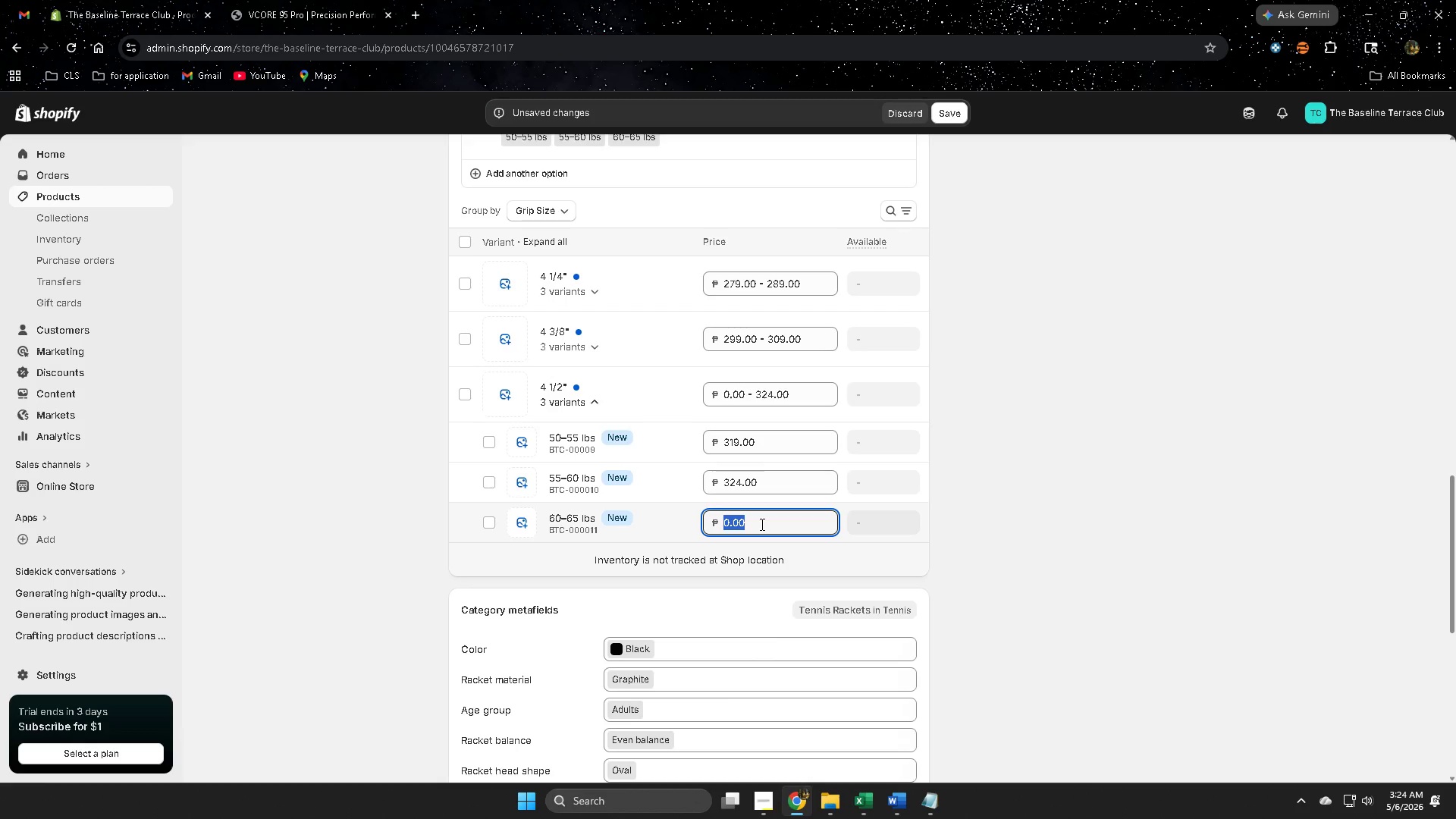 
key(Numpad3)
 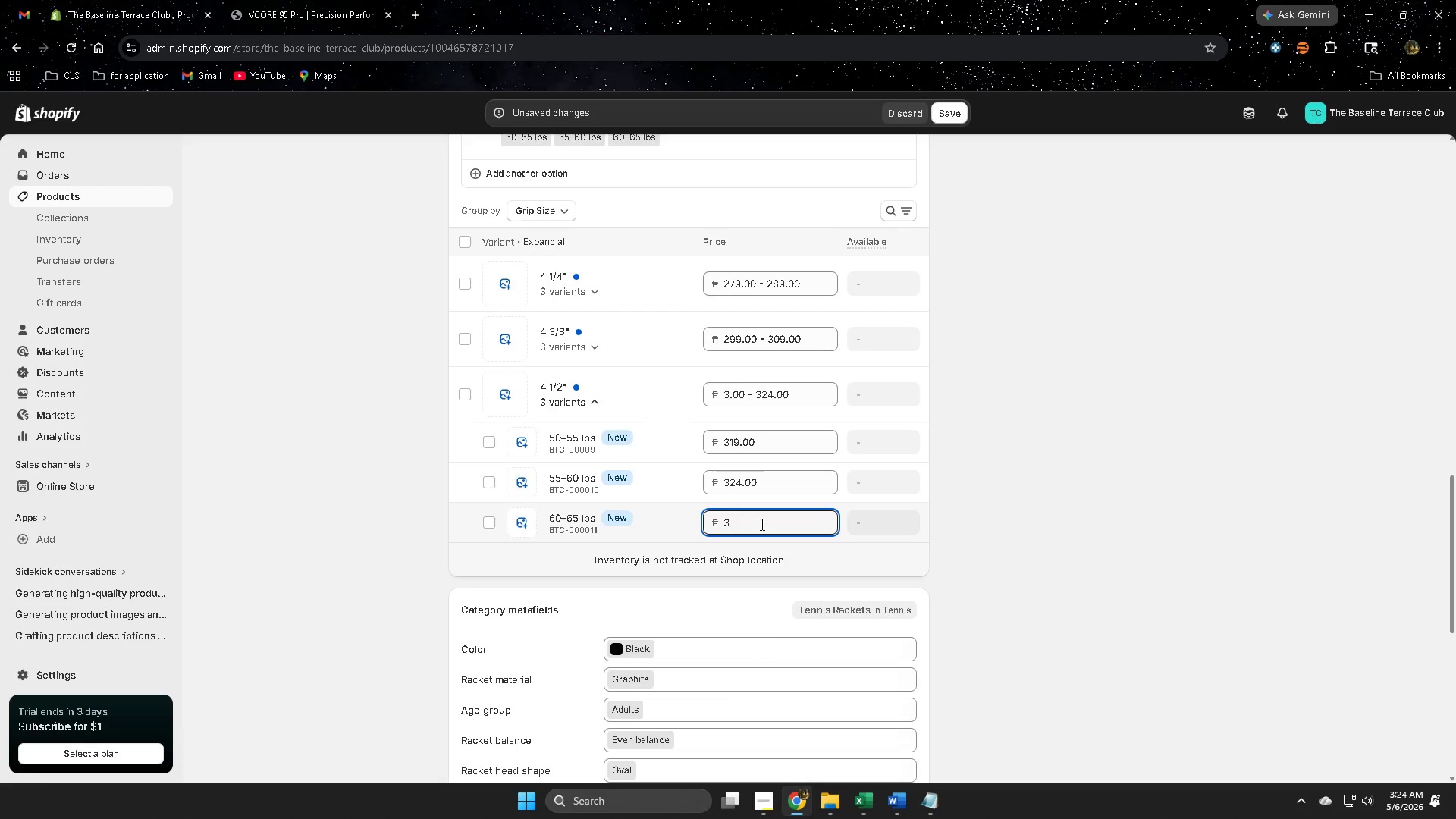 
key(Numpad2)
 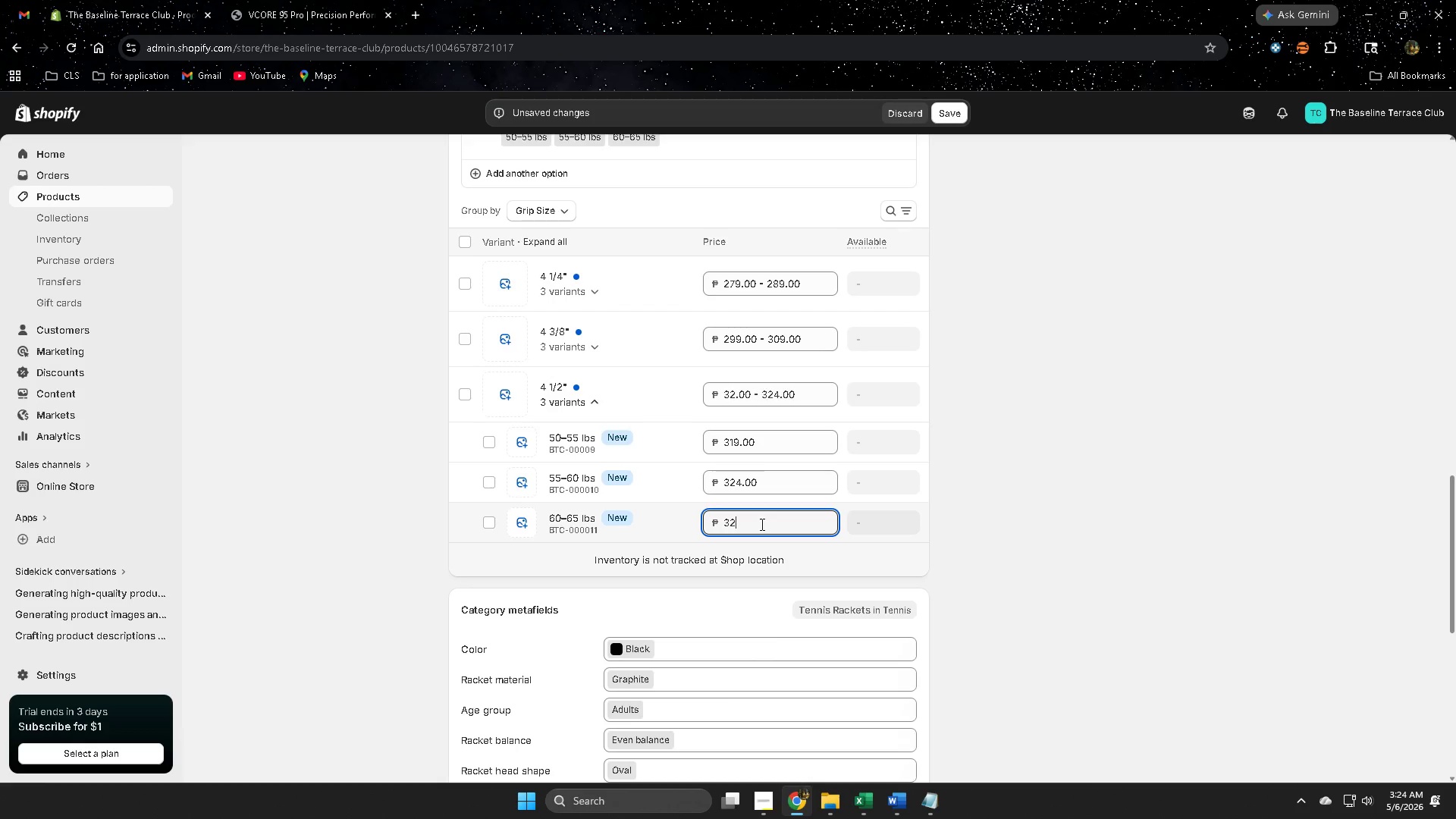 
key(Numpad9)
 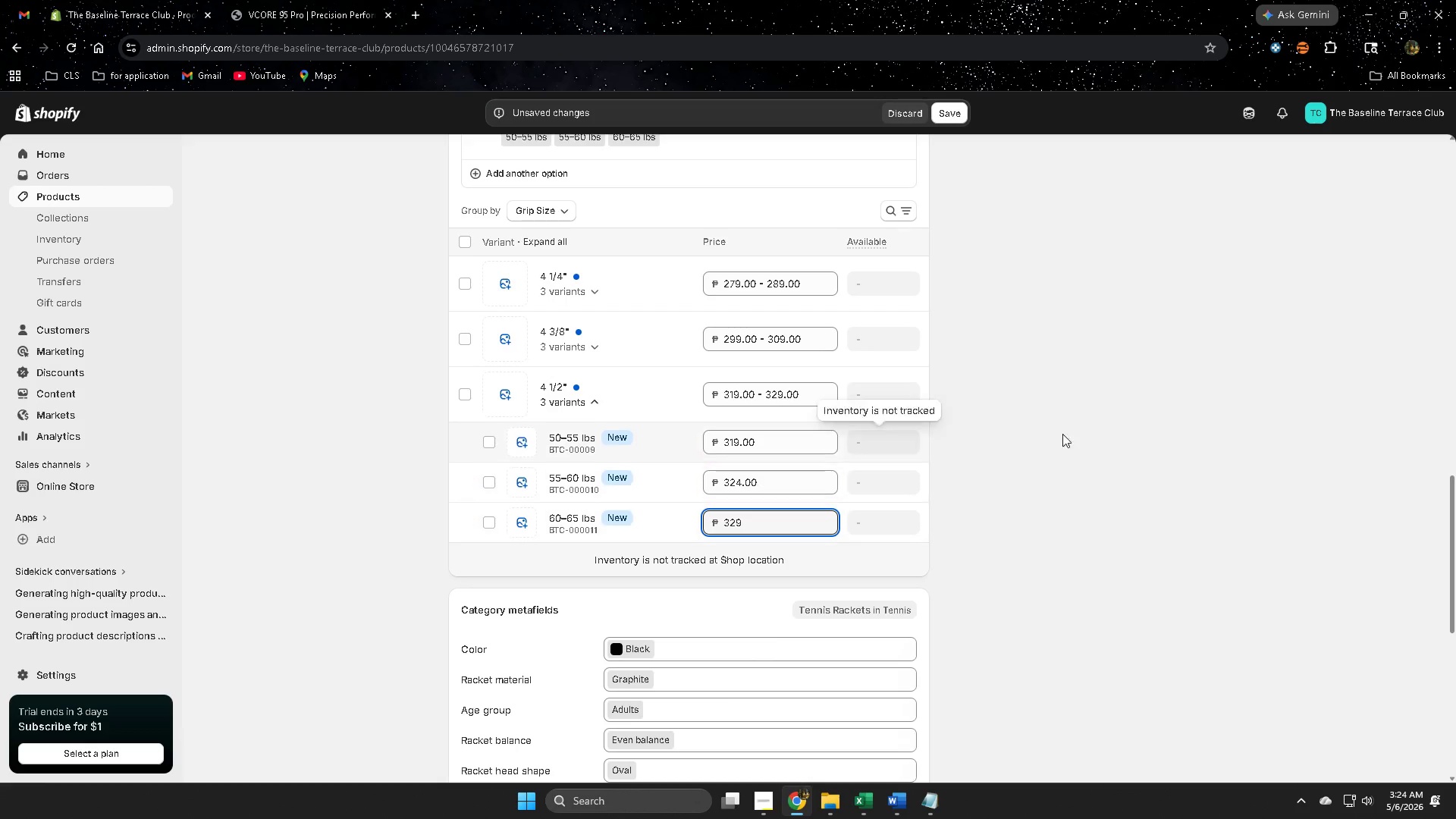 
left_click([1205, 476])
 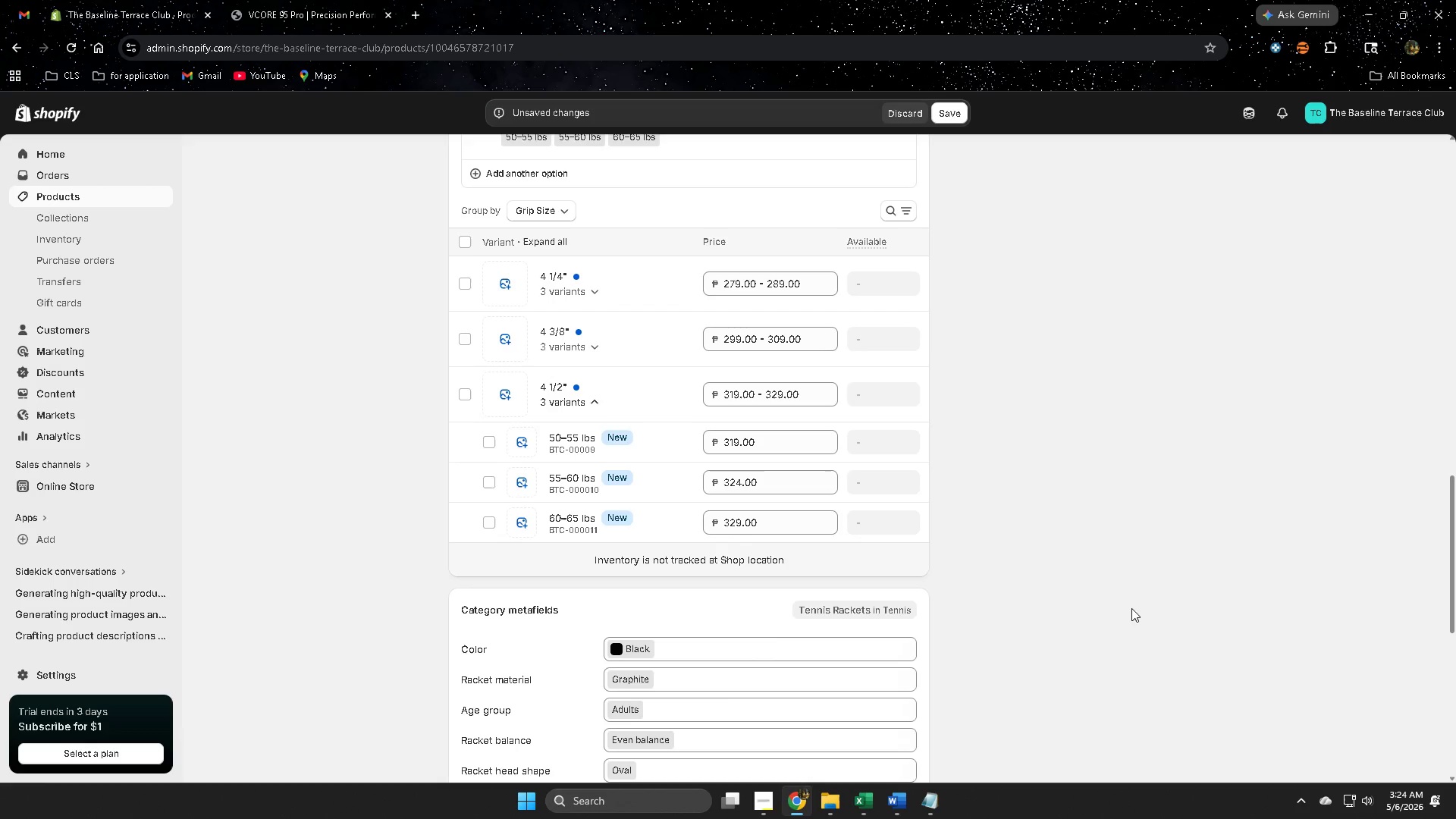 
wait(29.14)
 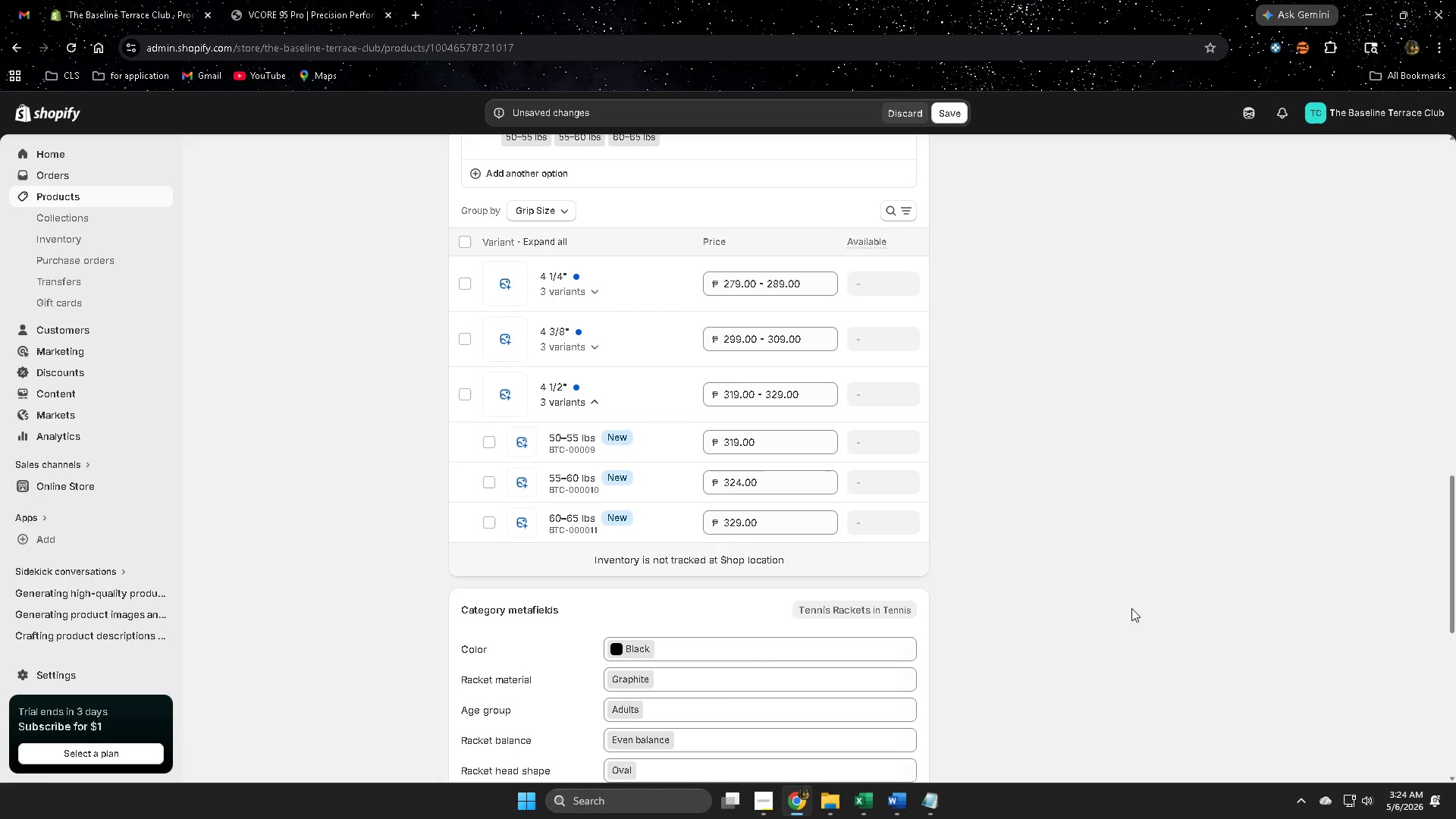 
left_click_drag(start_coordinate=[1117, 586], to_coordinate=[1116, 580])
 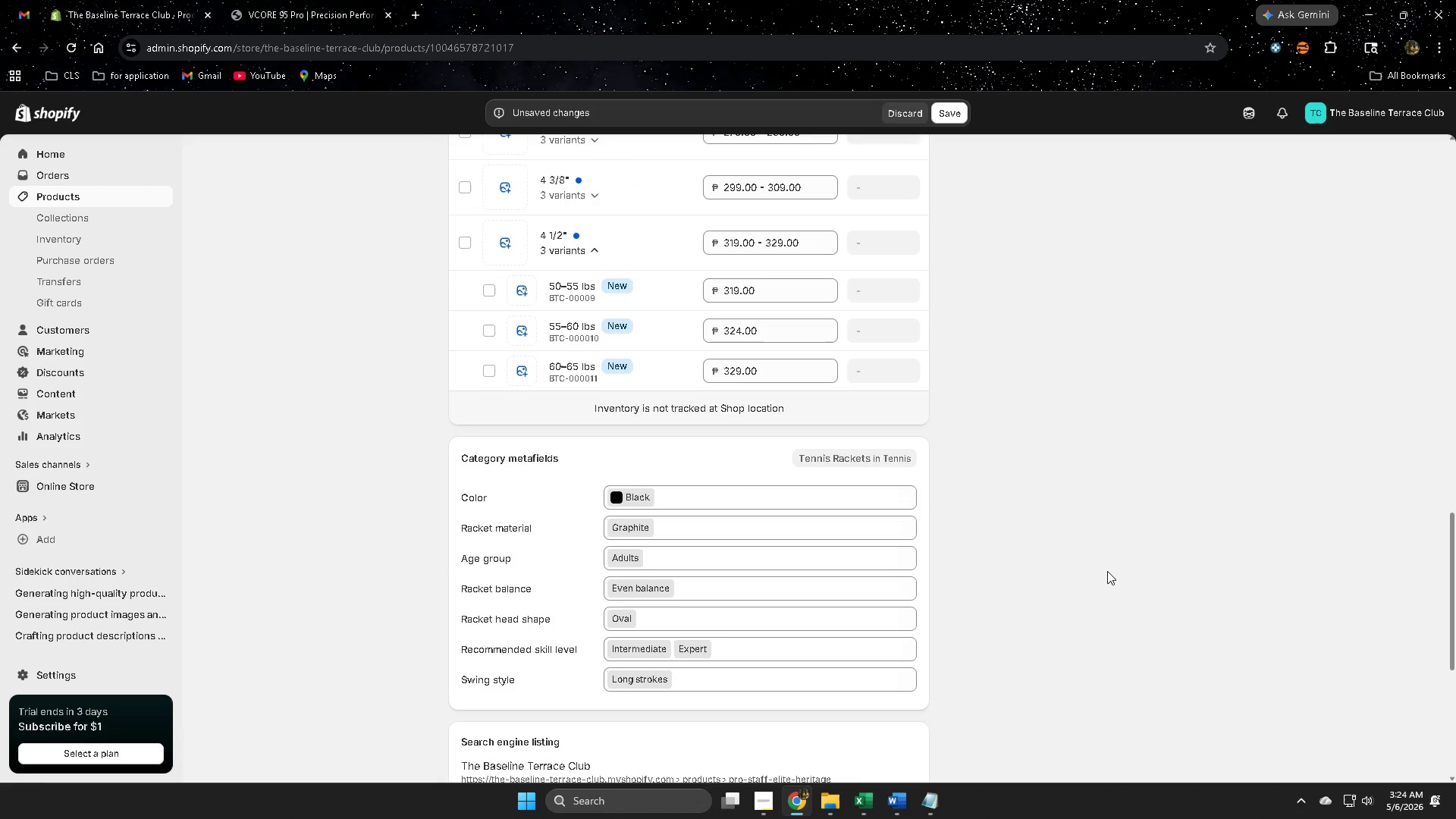 
scroll: coordinate [447, 489], scroll_direction: up, amount: 11.0
 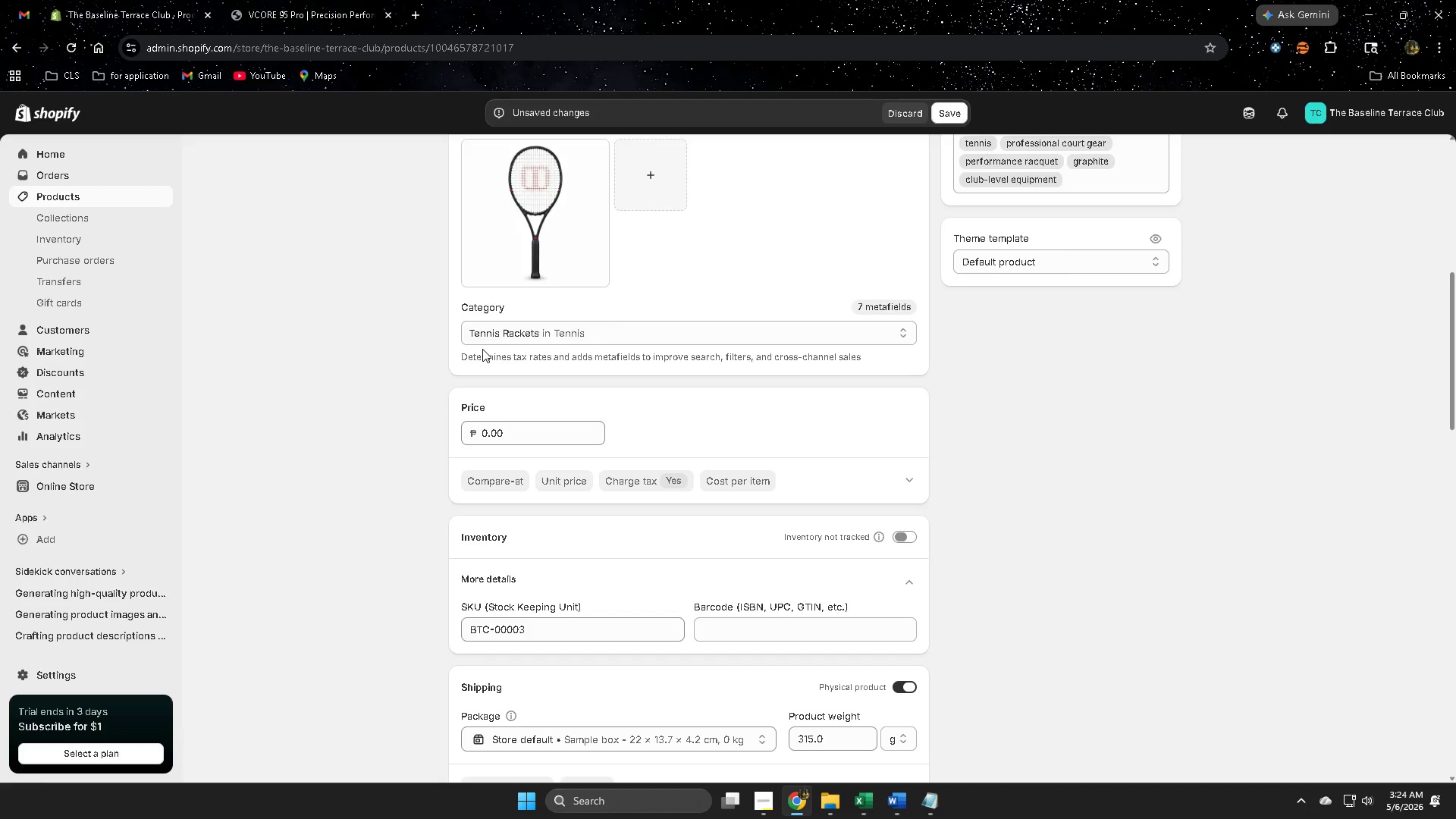 
scroll: coordinate [962, 549], scroll_direction: down, amount: 19.0
 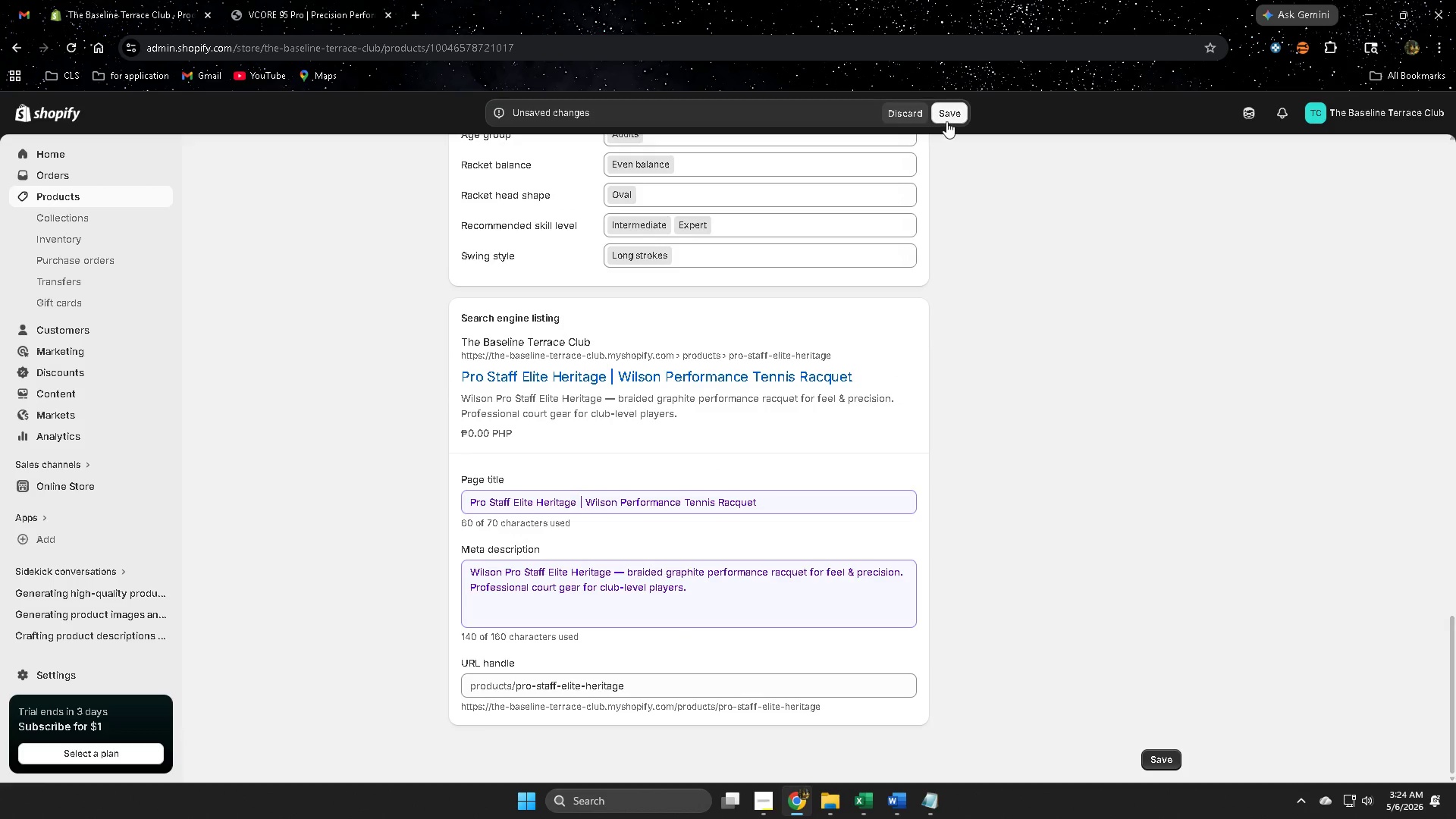 
left_click([947, 119])
 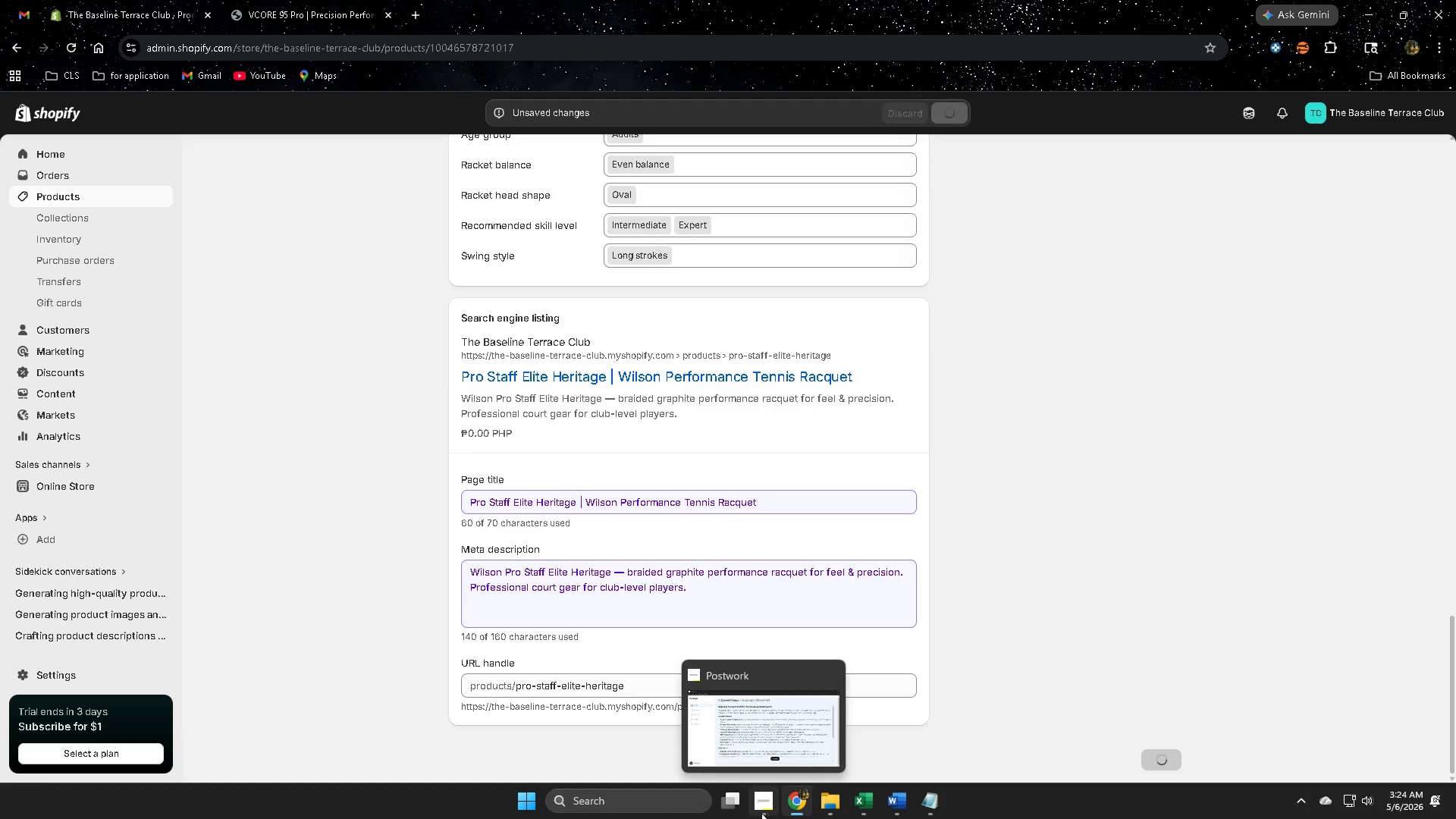 
left_click([758, 800])